 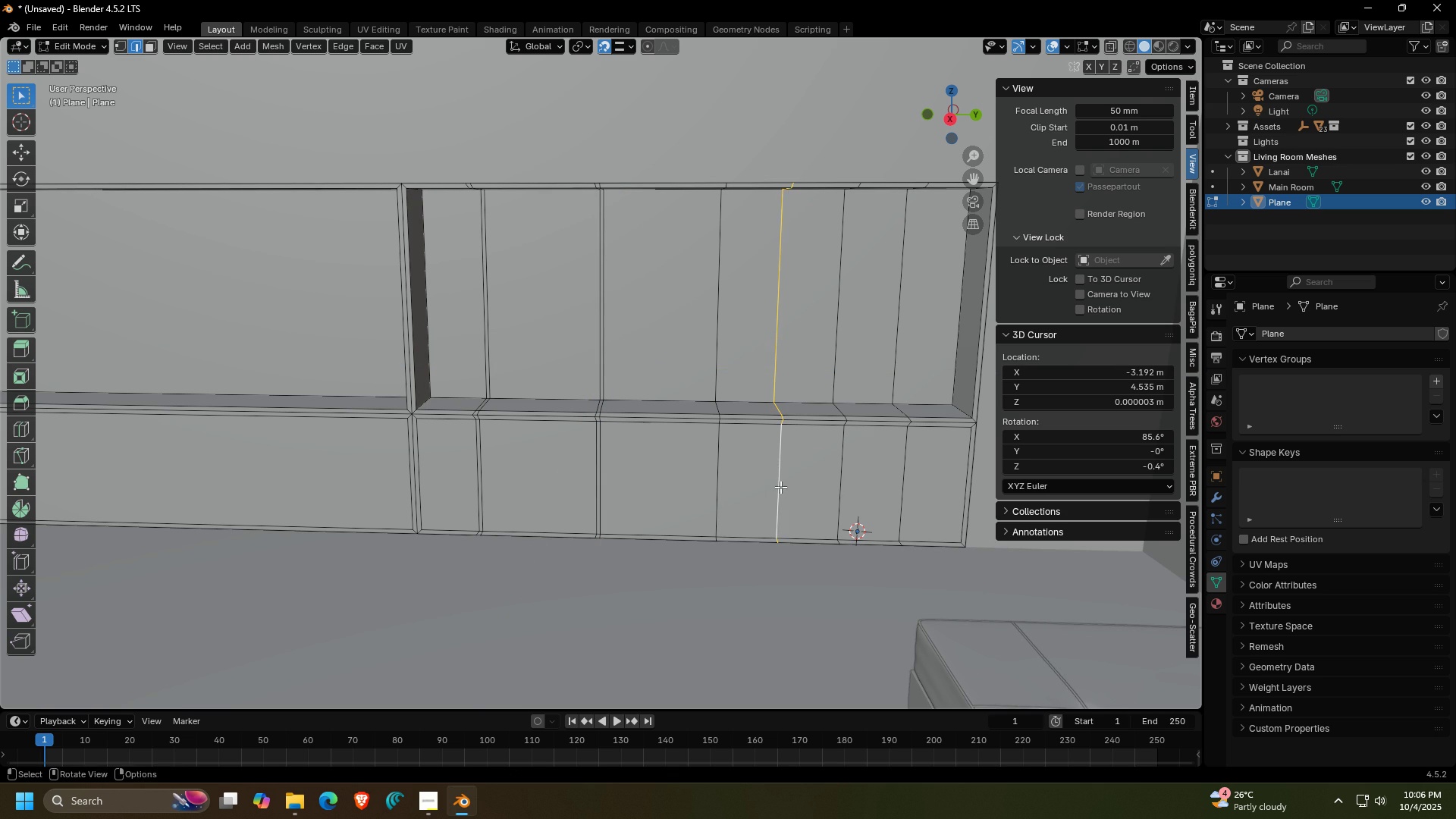 
key(G)
 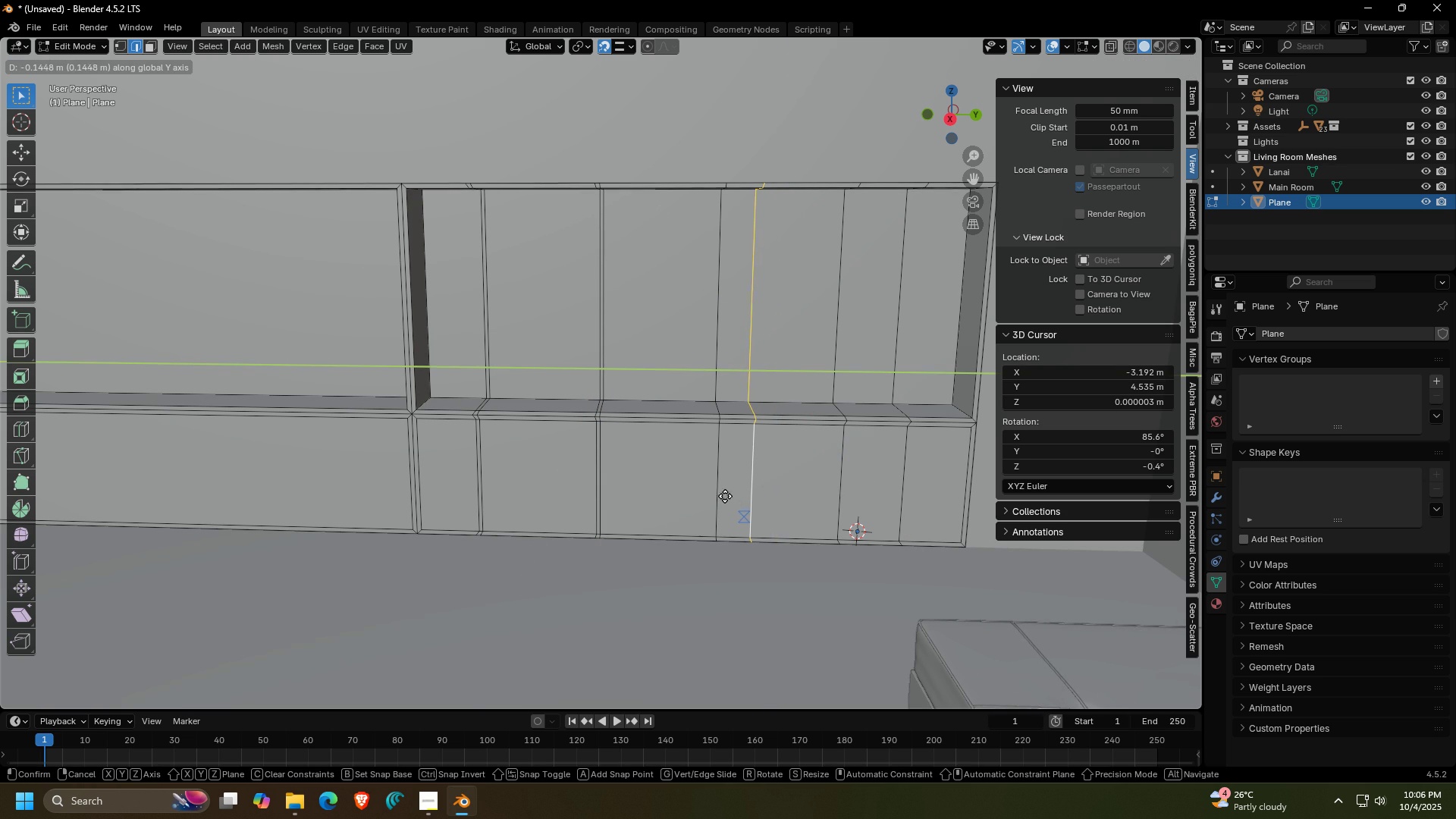 
left_click([686, 494])
 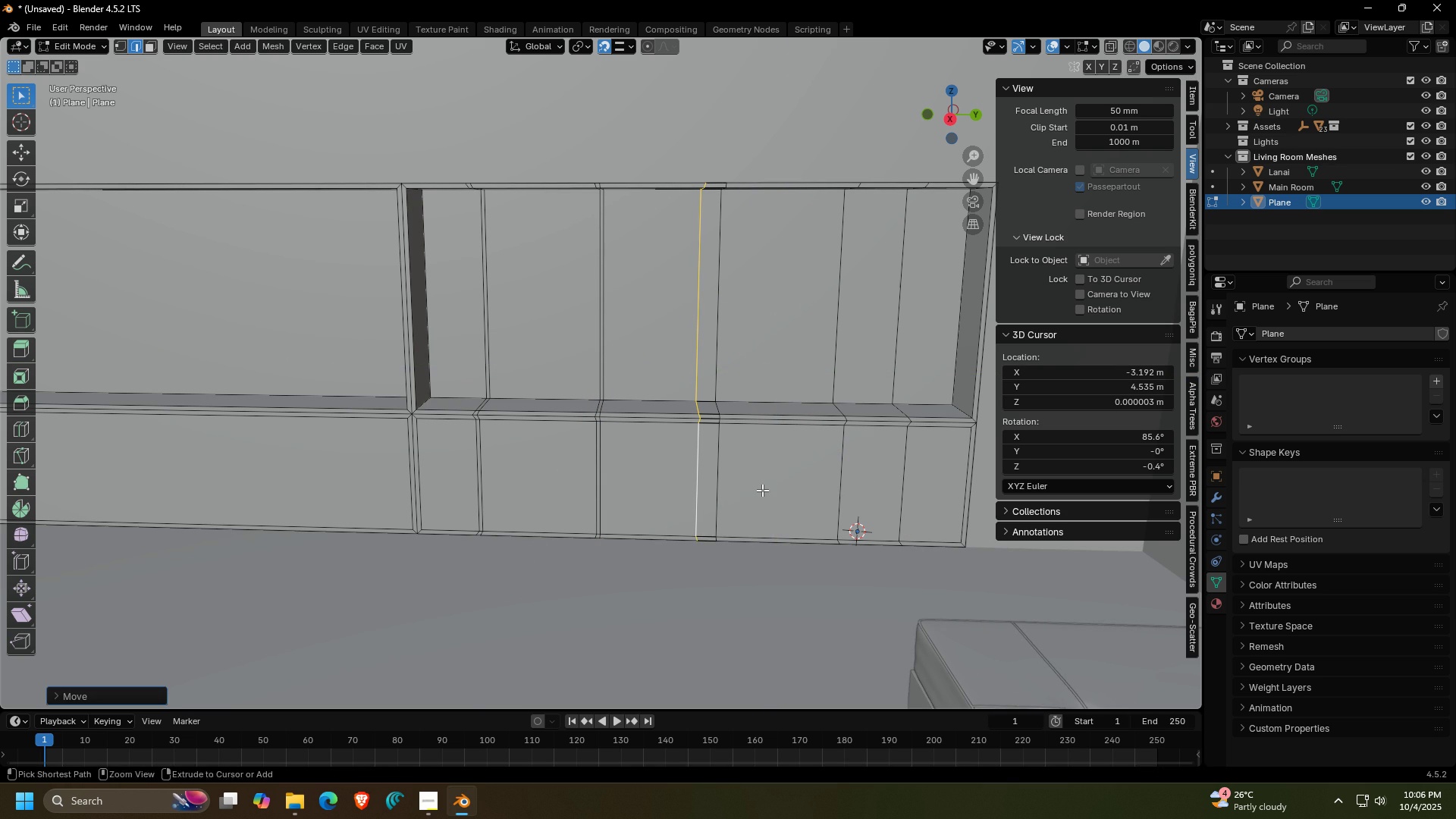 
key(Control+ControlLeft)
 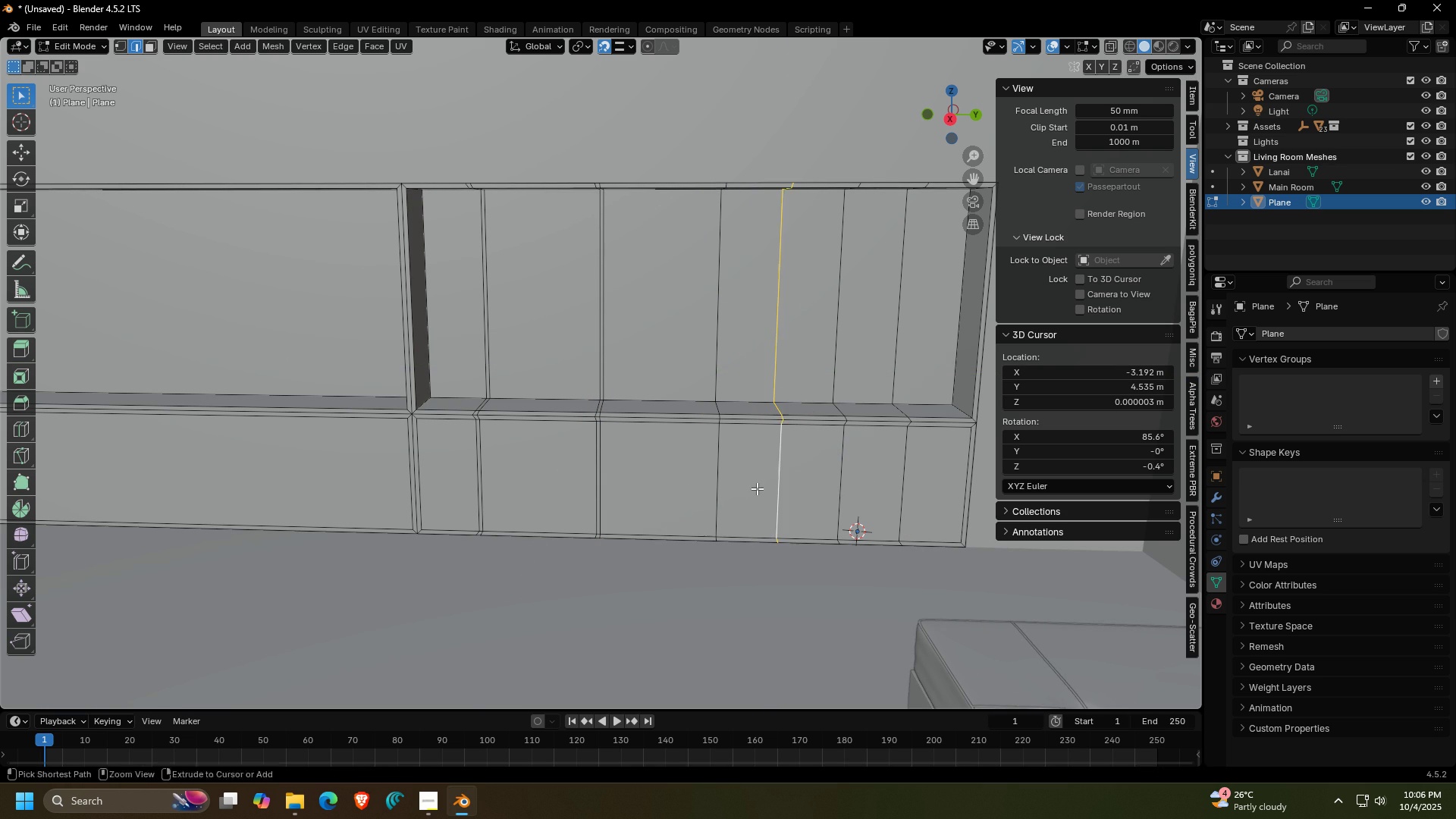 
key(Control+Z)
 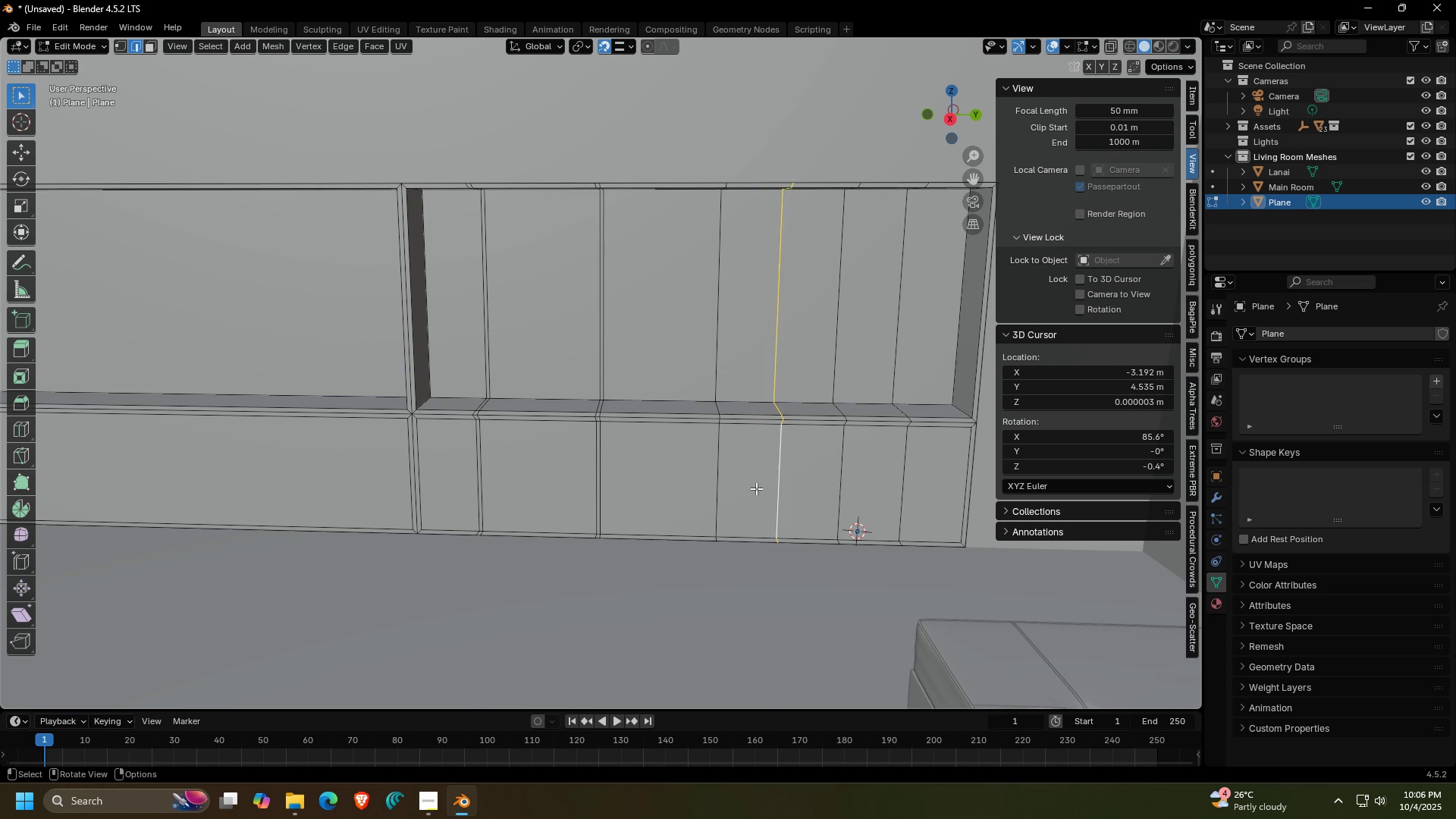 
type(gh)
 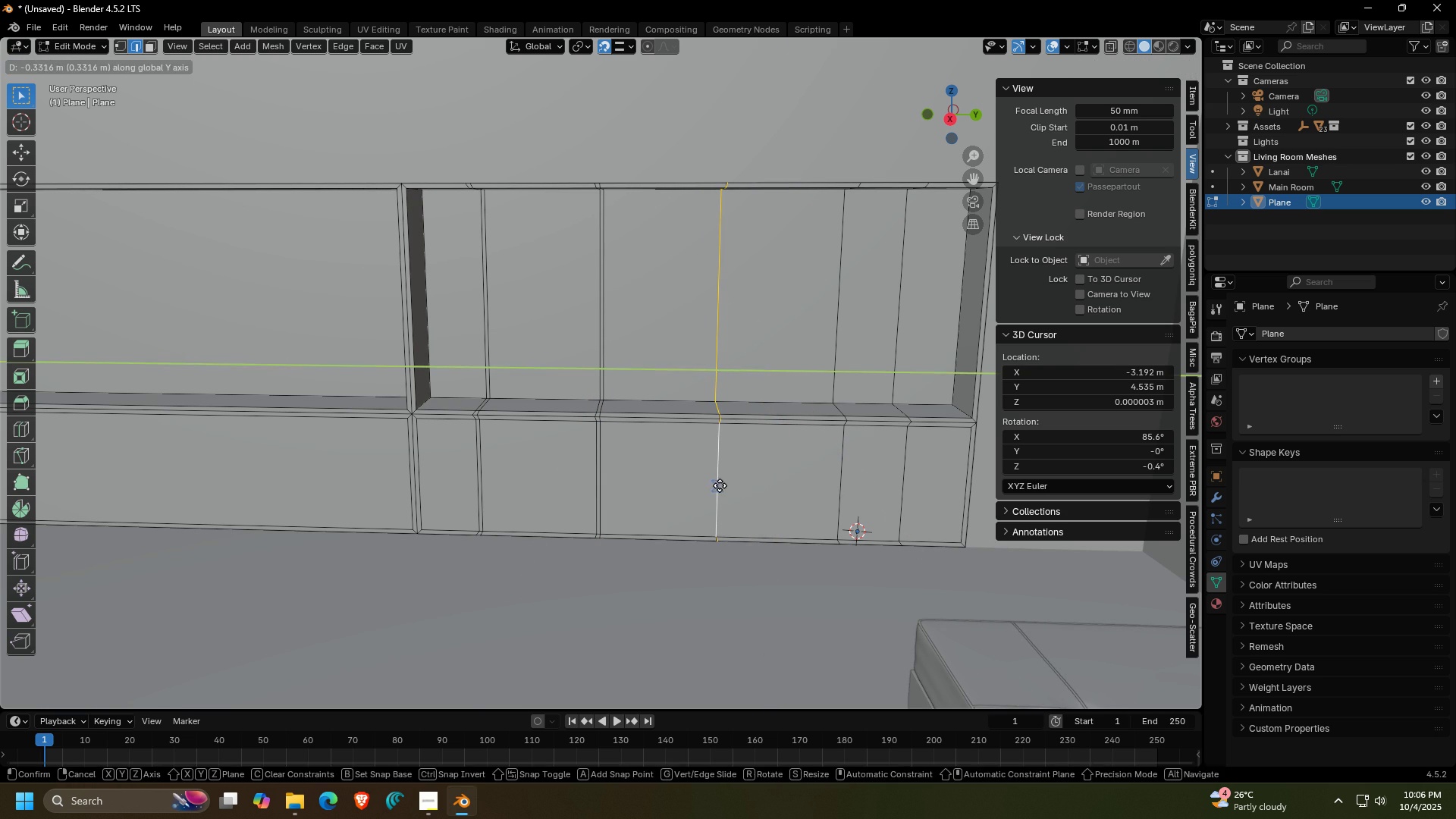 
left_click([720, 485])
 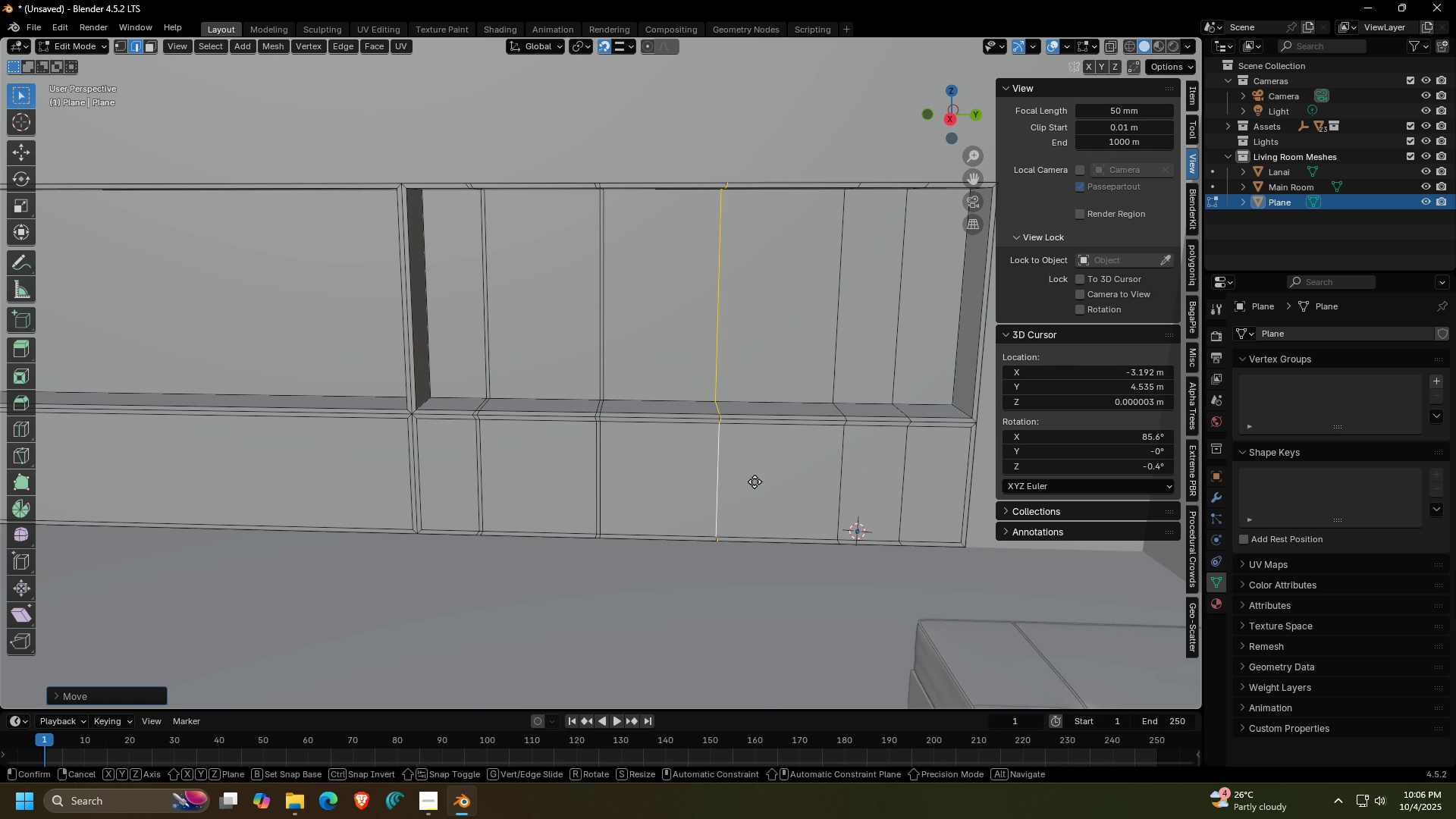 
type(g.02)
 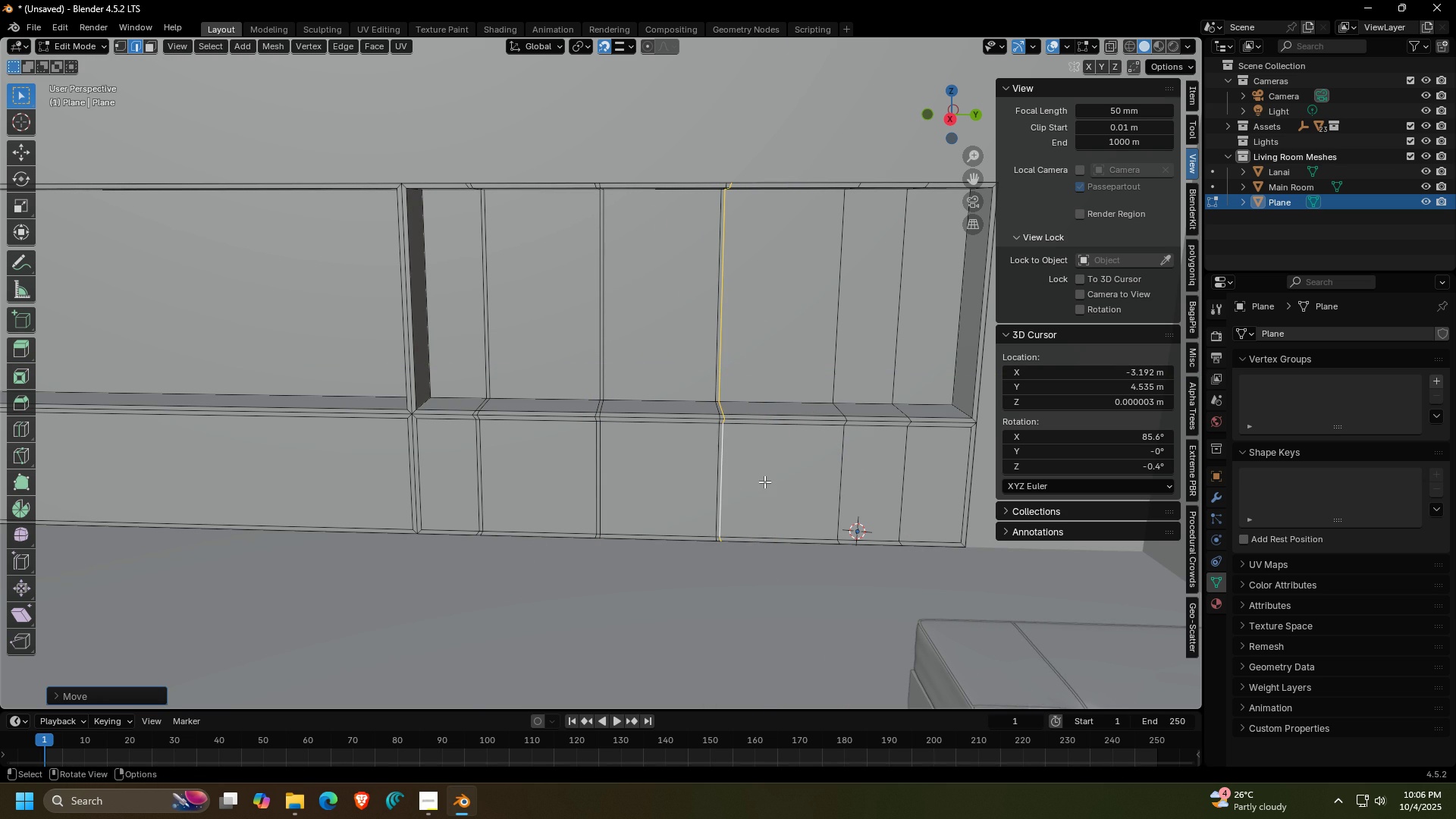 
key(Enter)
 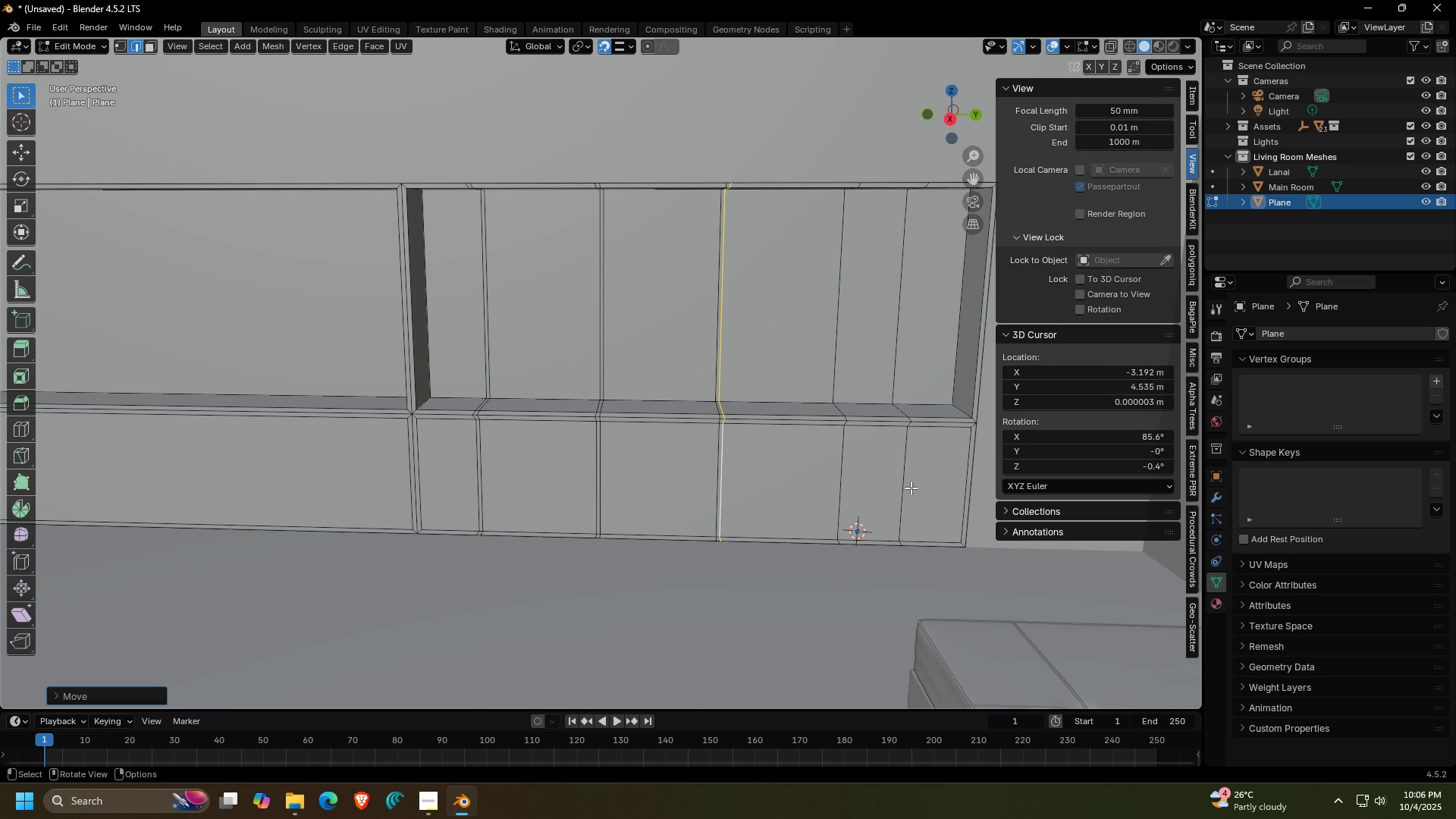 
left_click([918, 487])
 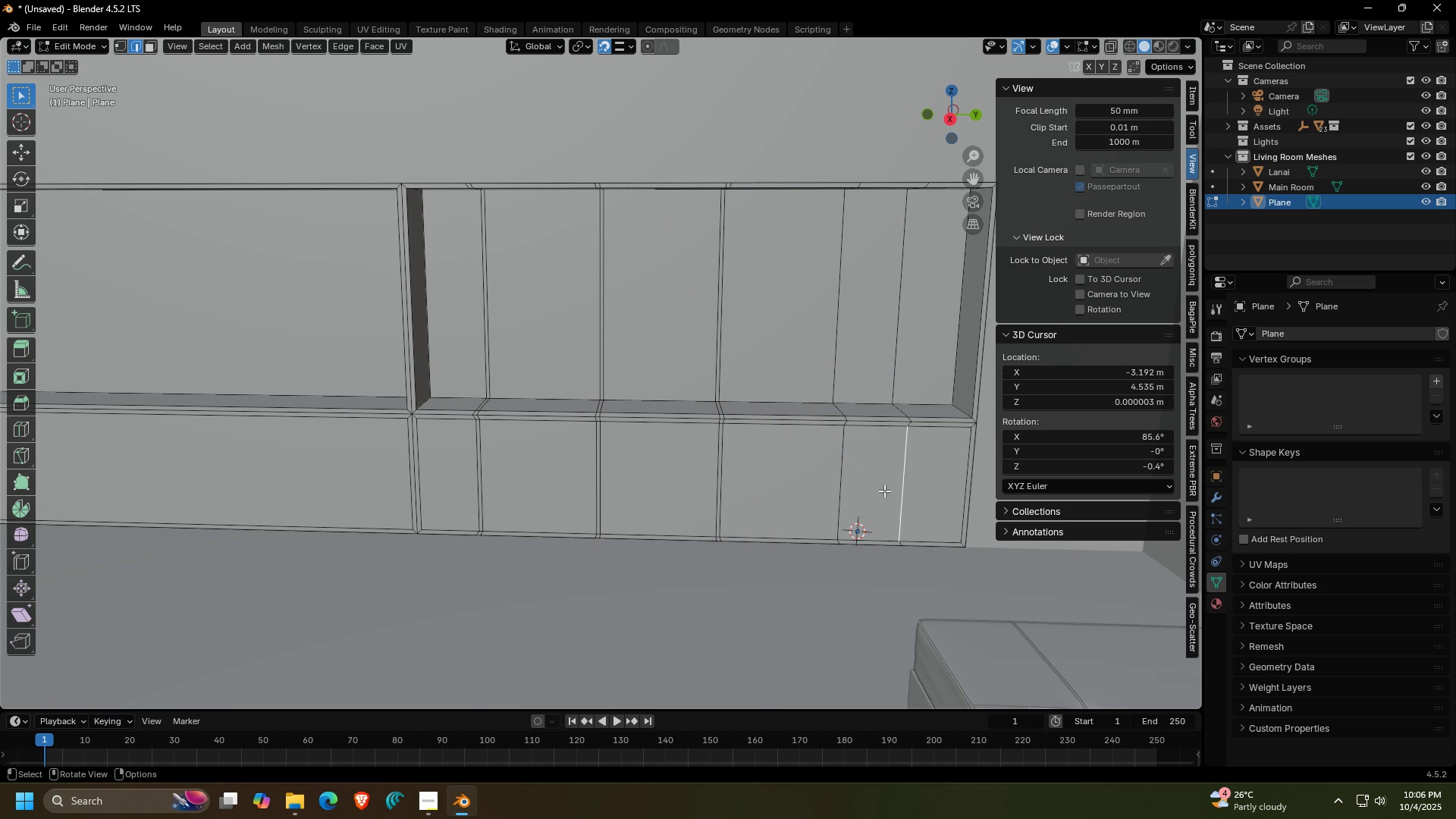 
key(G)
 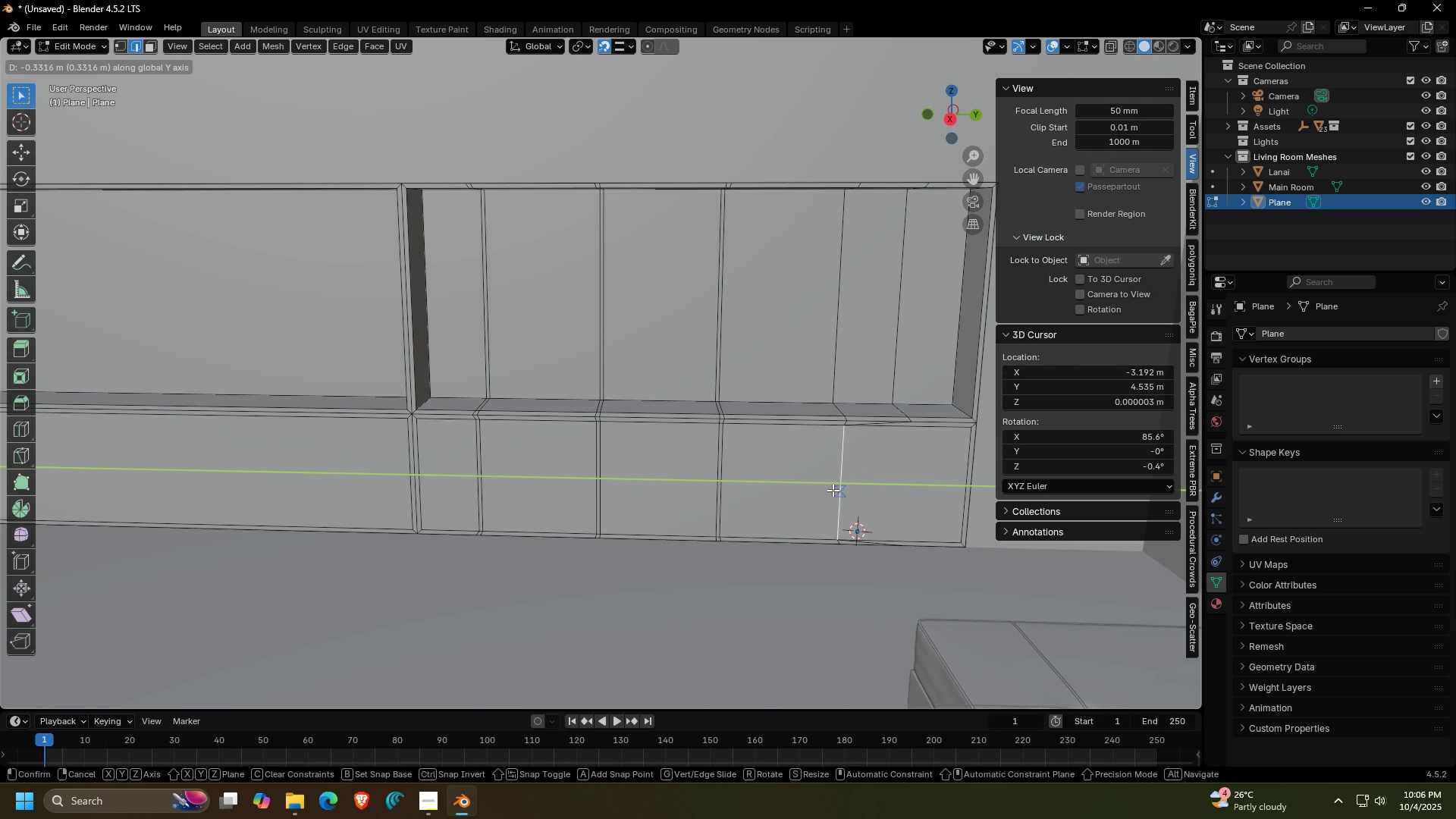 
key(Escape)